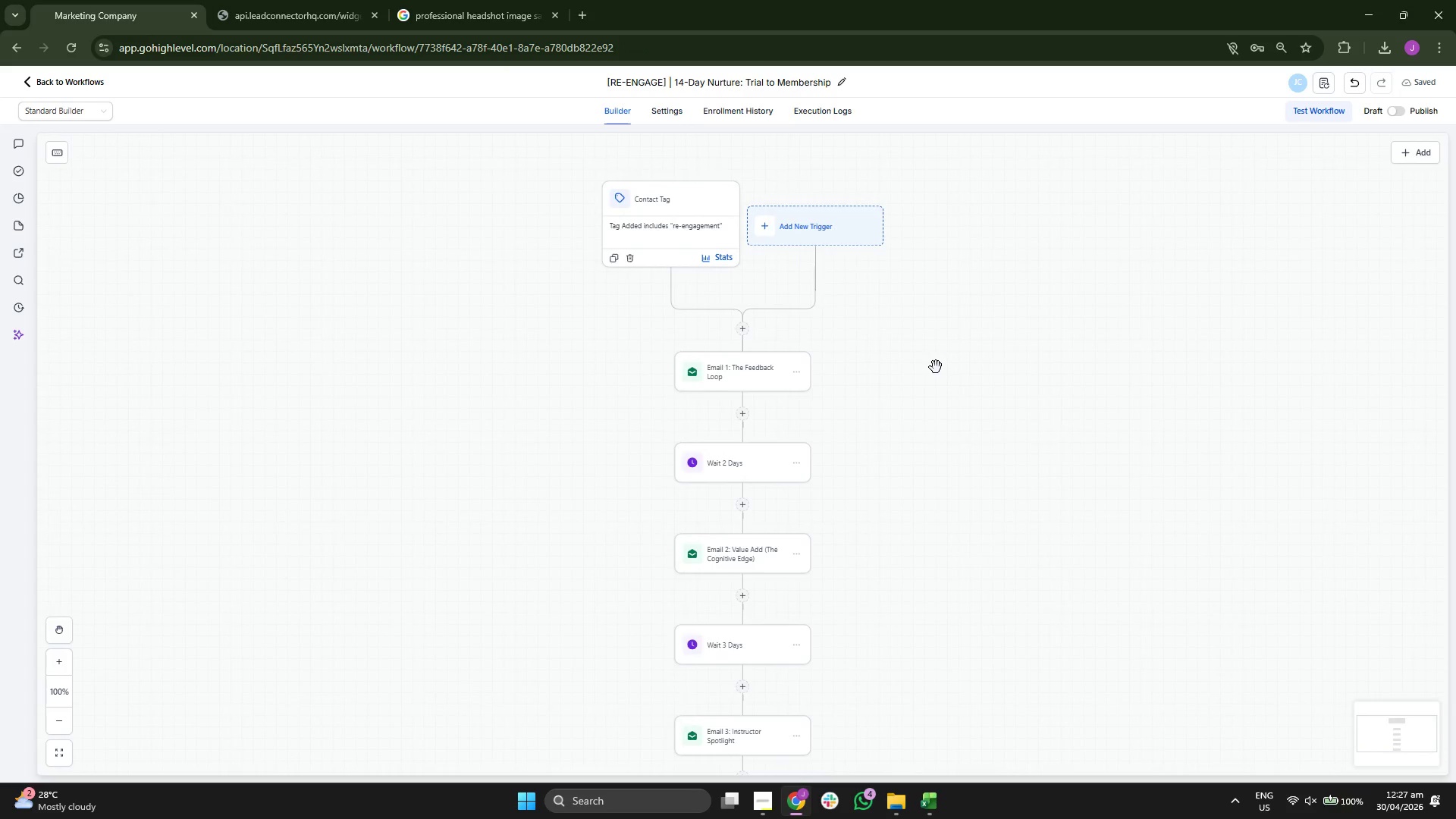 
scroll: coordinate [948, 361], scroll_direction: down, amount: 3.0
 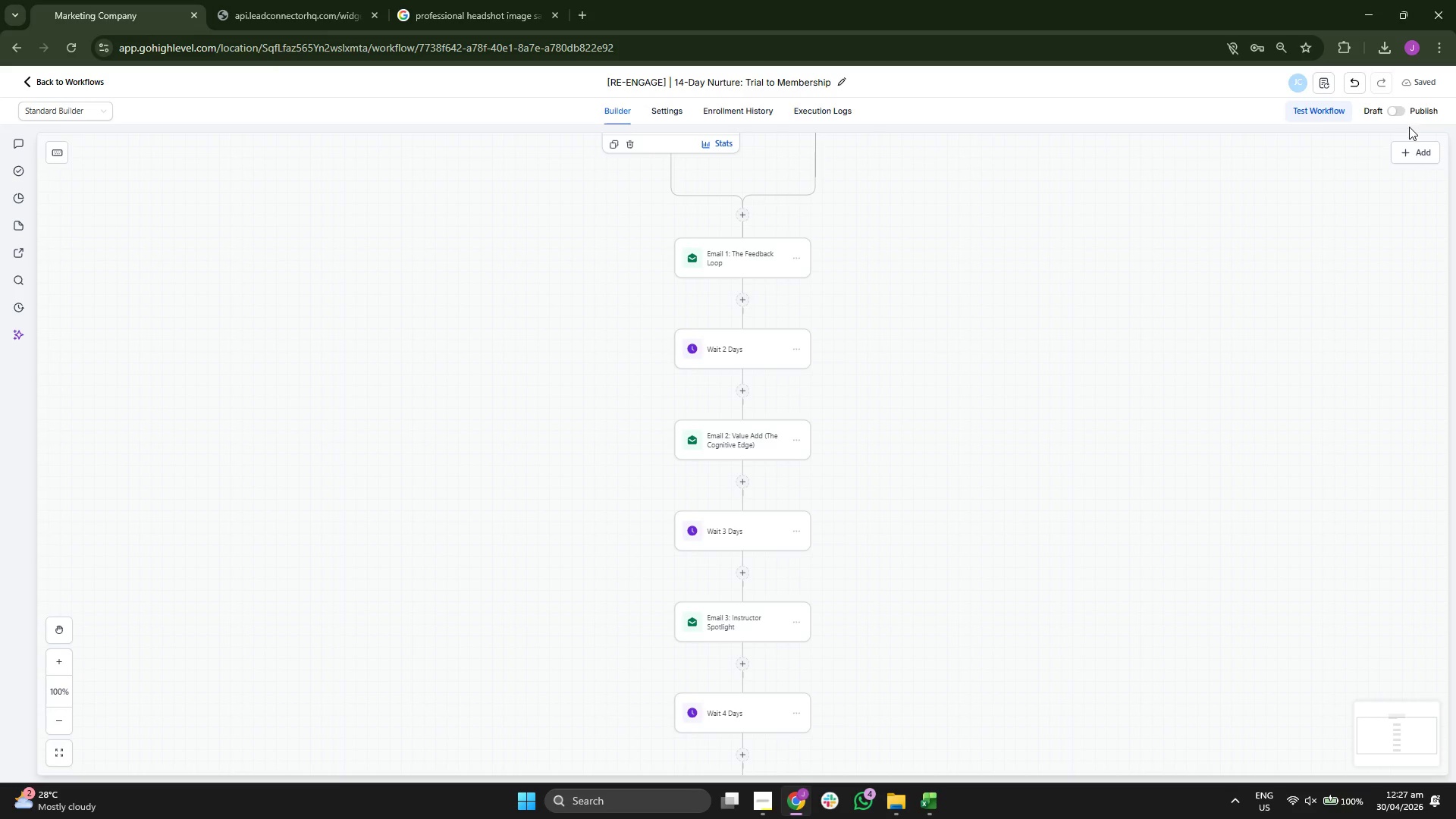 
left_click([1400, 115])
 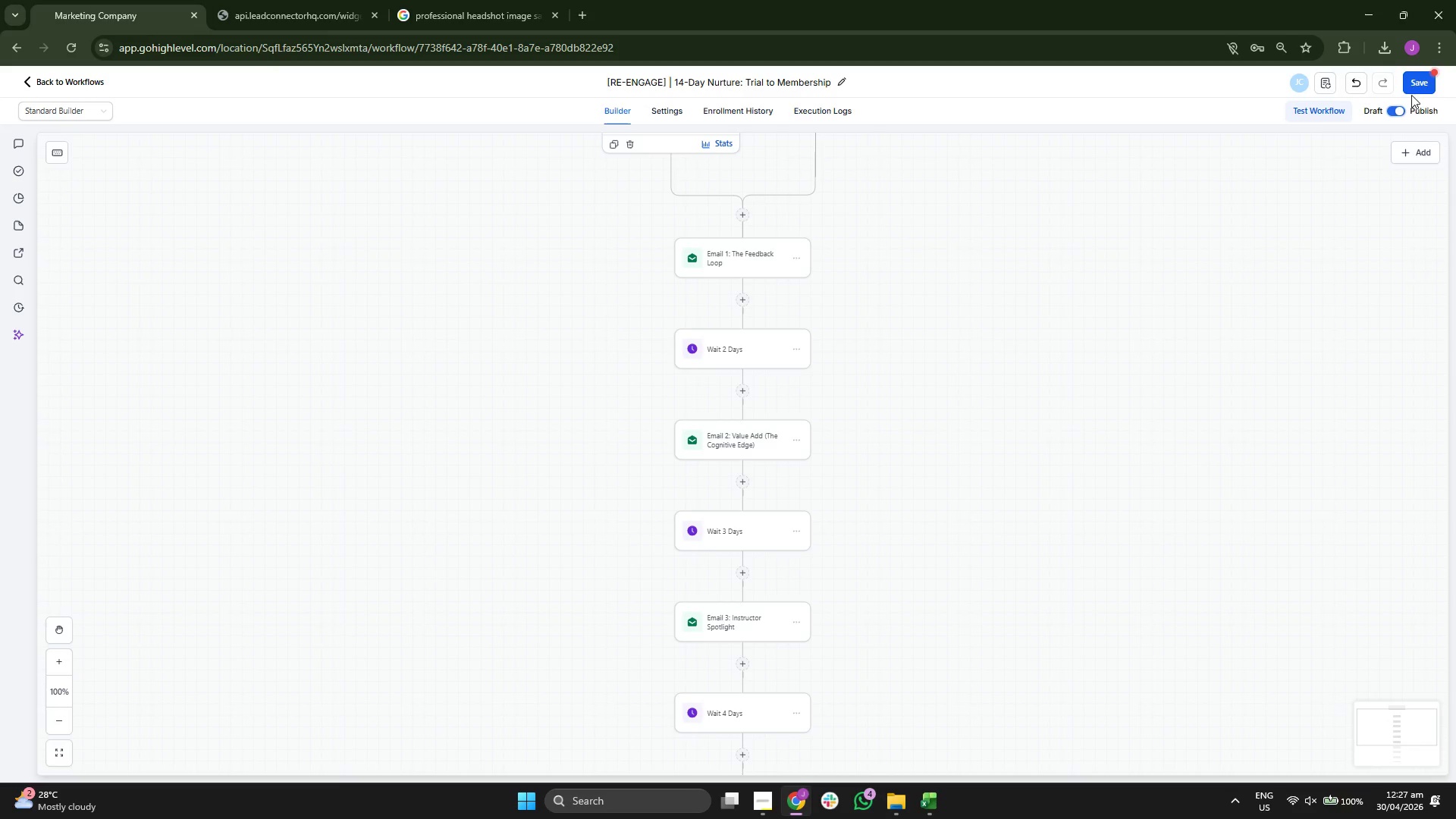 
left_click([1416, 86])
 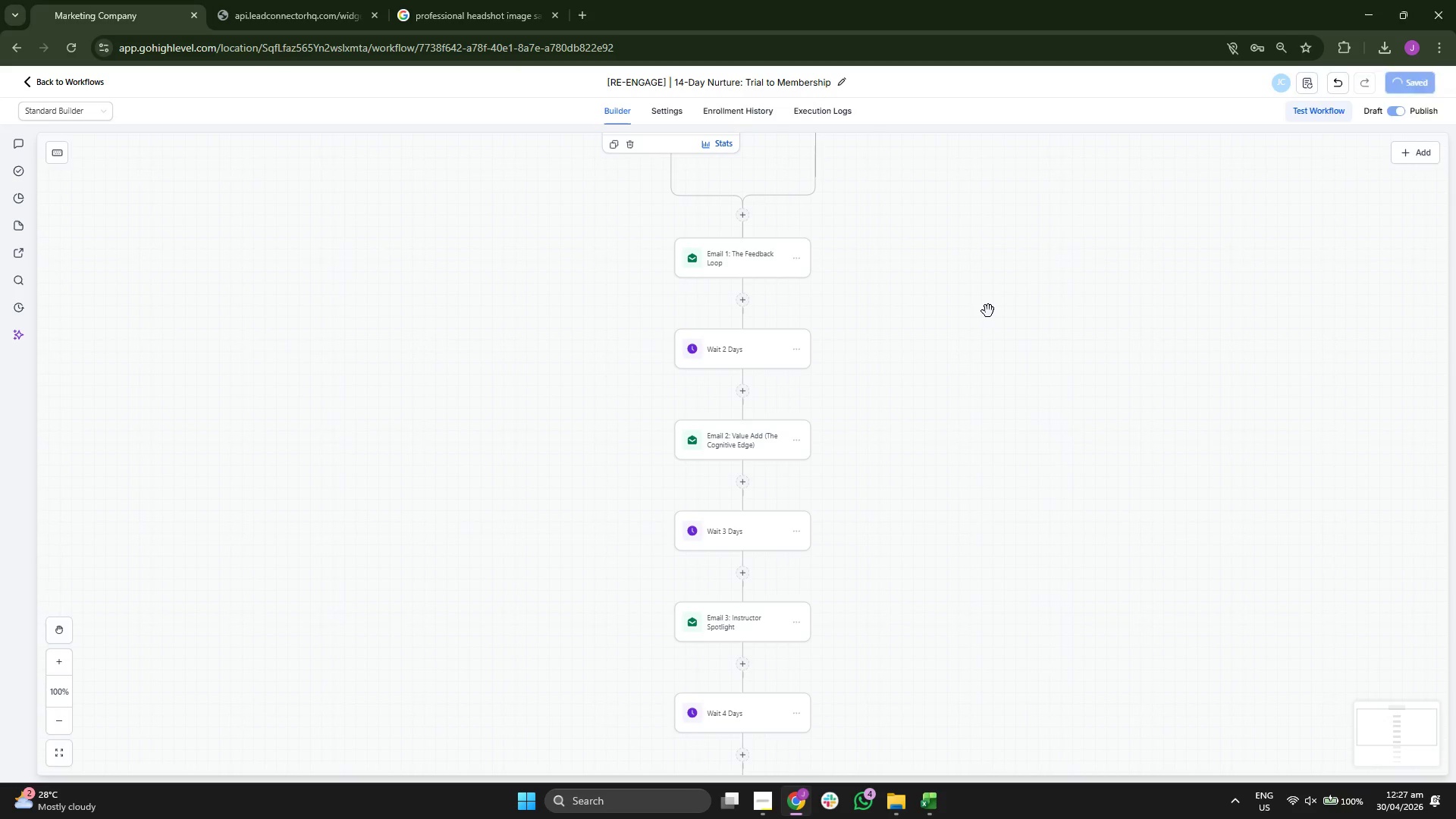 
left_click_drag(start_coordinate=[995, 306], to_coordinate=[974, 385])
 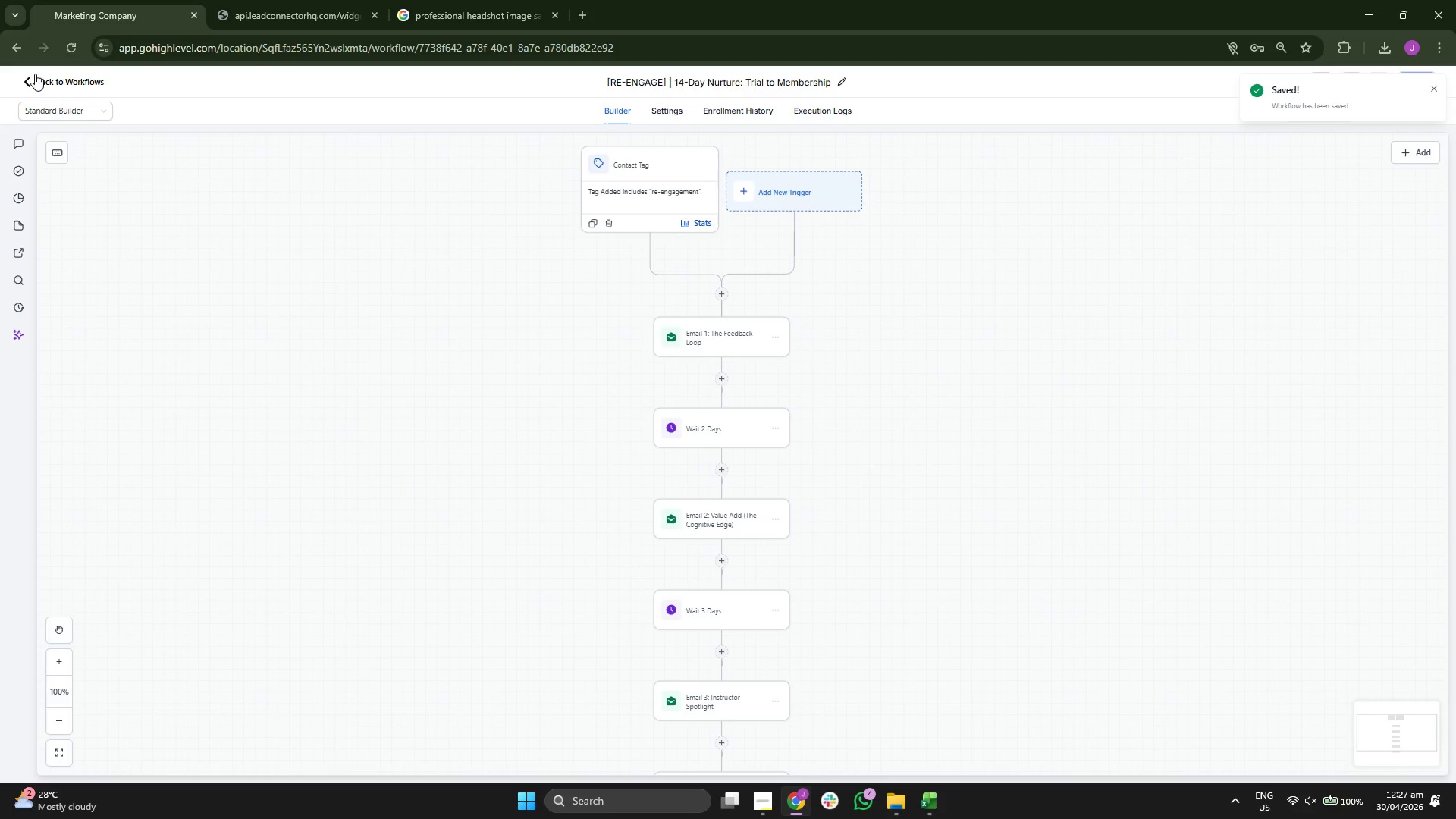 
left_click([44, 76])